 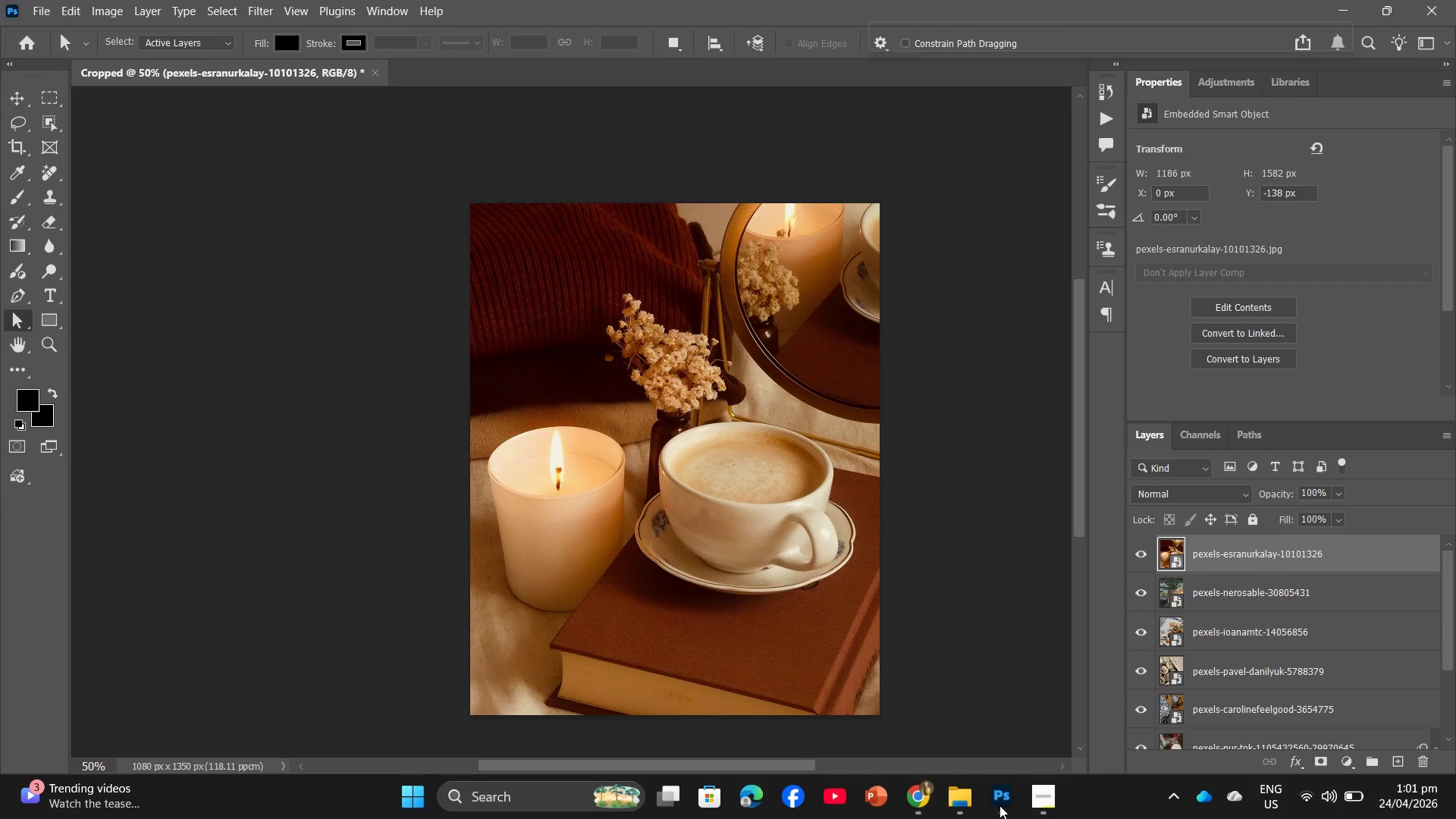 
left_click([912, 812])
 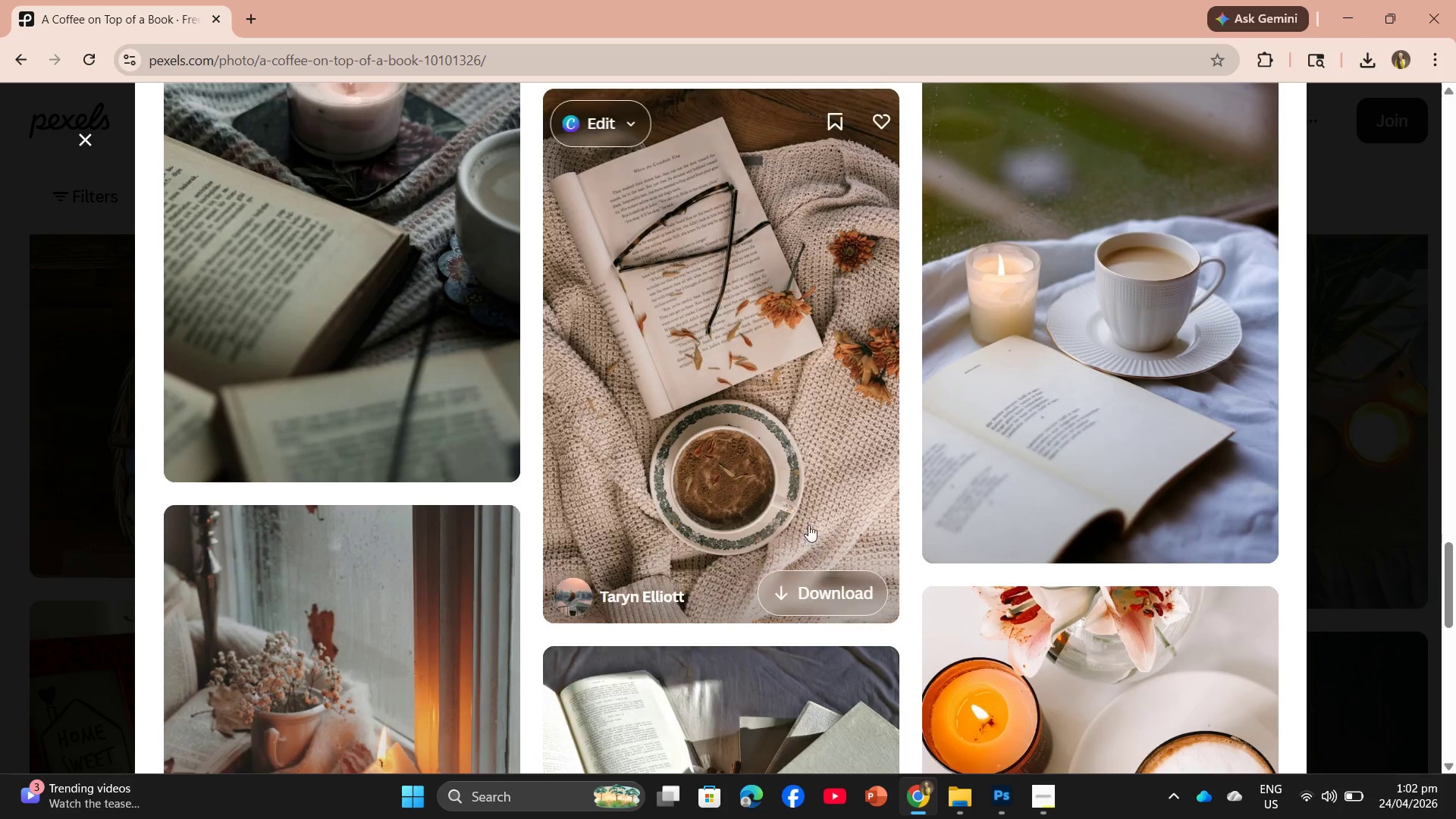 
scroll: coordinate [807, 514], scroll_direction: down, amount: 6.0
 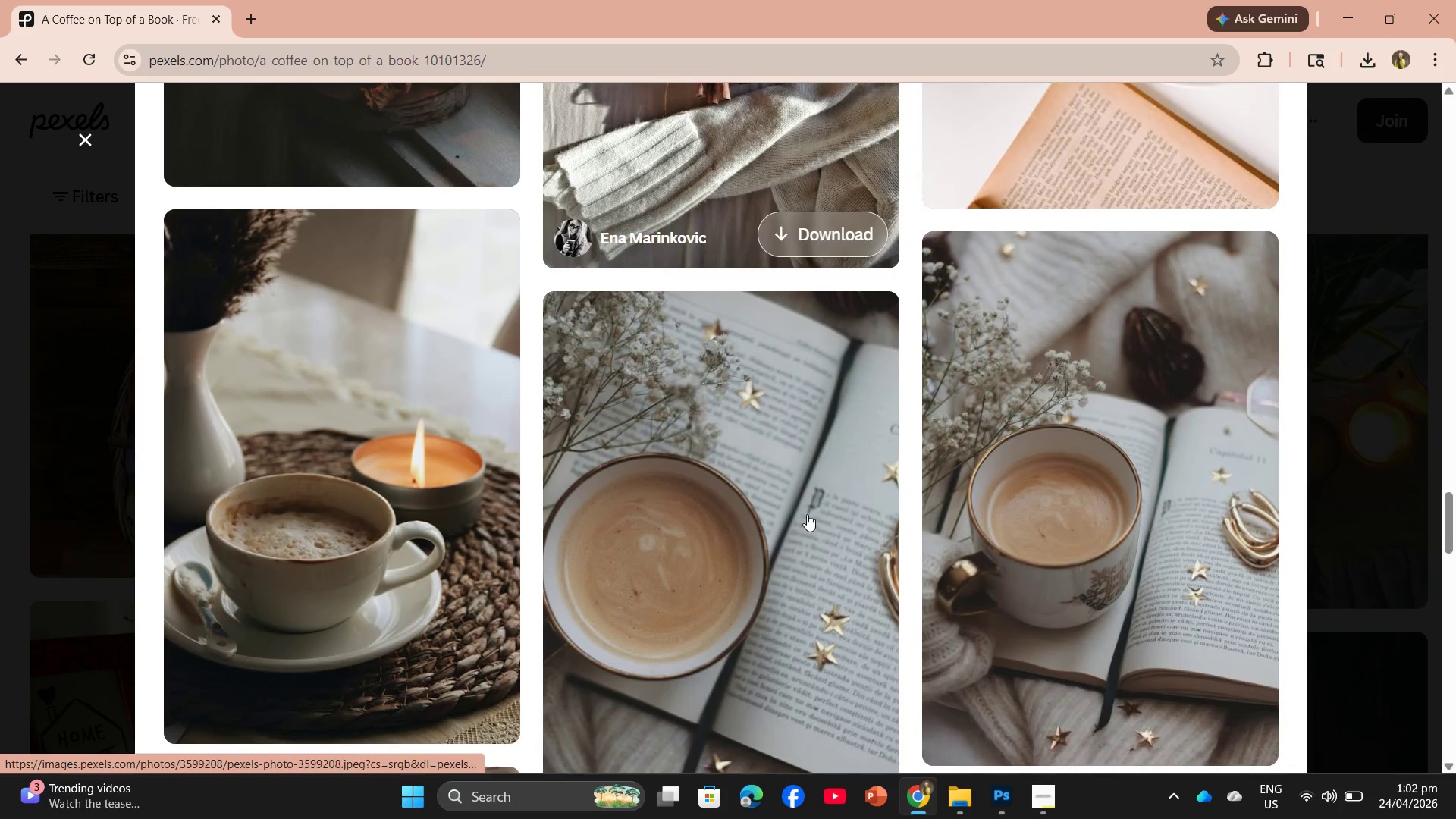 
scroll: coordinate [745, 489], scroll_direction: up, amount: 4.0
 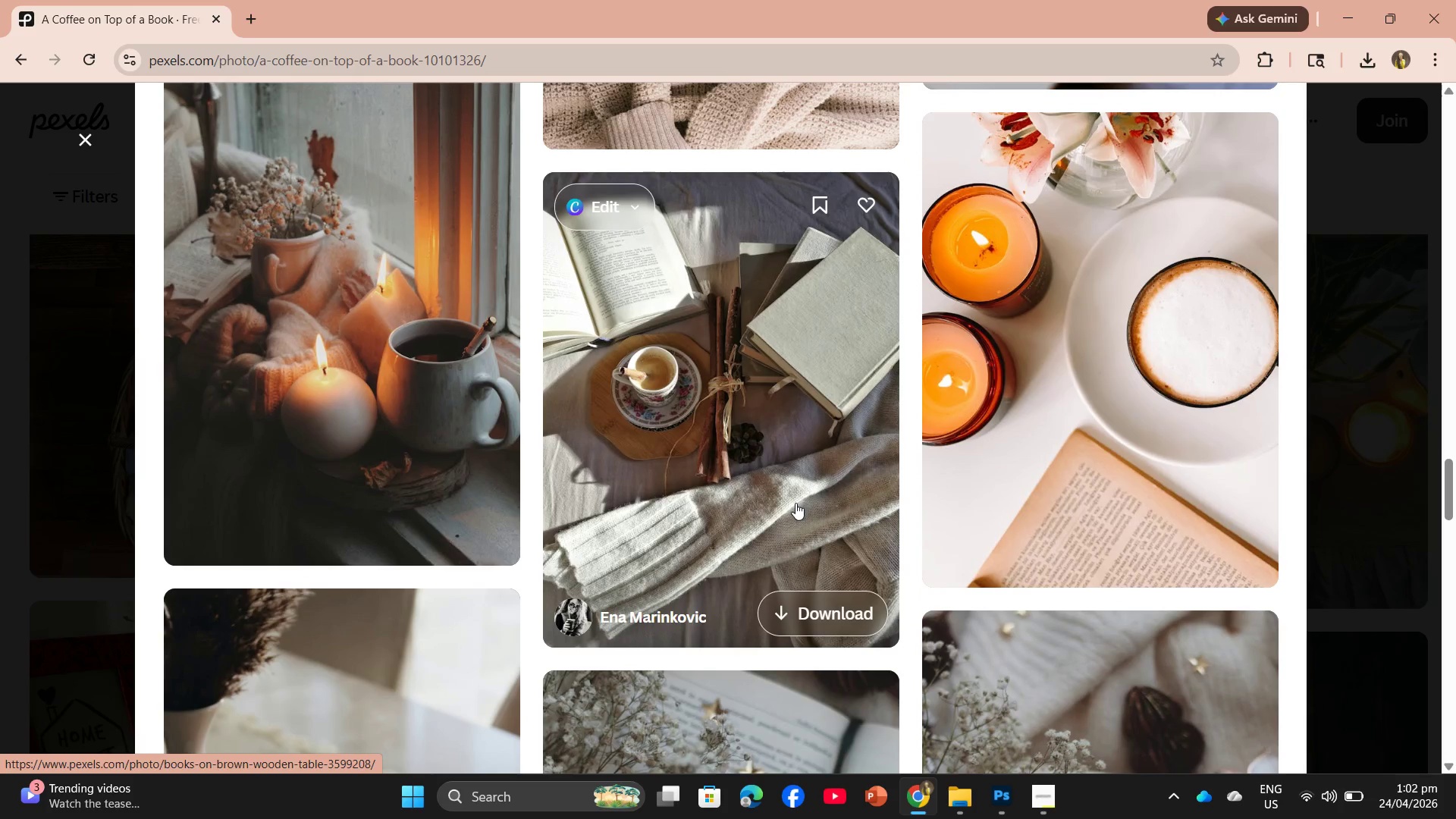 
scroll: coordinate [793, 503], scroll_direction: down, amount: 5.0
 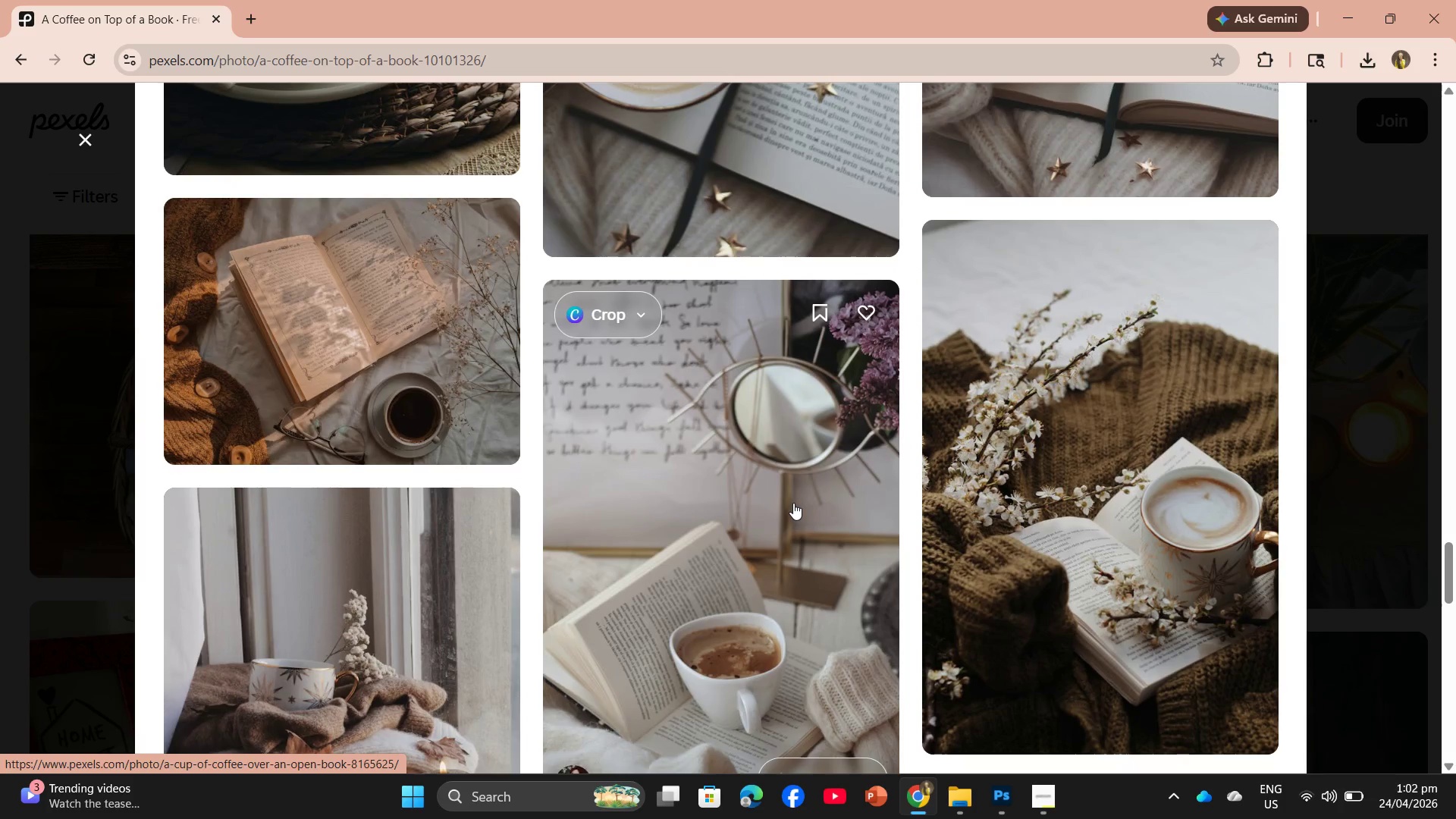 
scroll: coordinate [776, 422], scroll_direction: up, amount: 16.0
 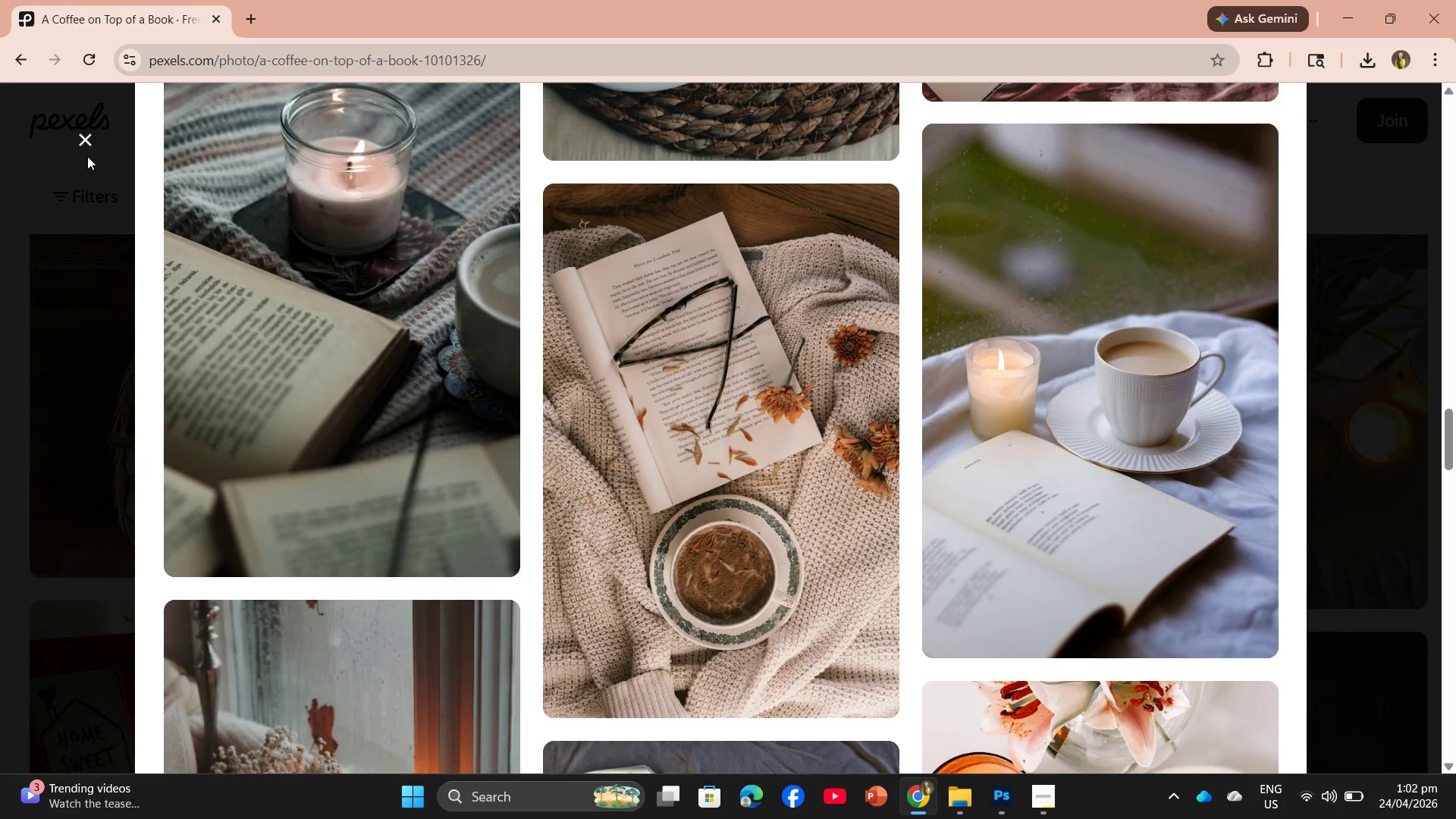 
left_click([77, 145])
 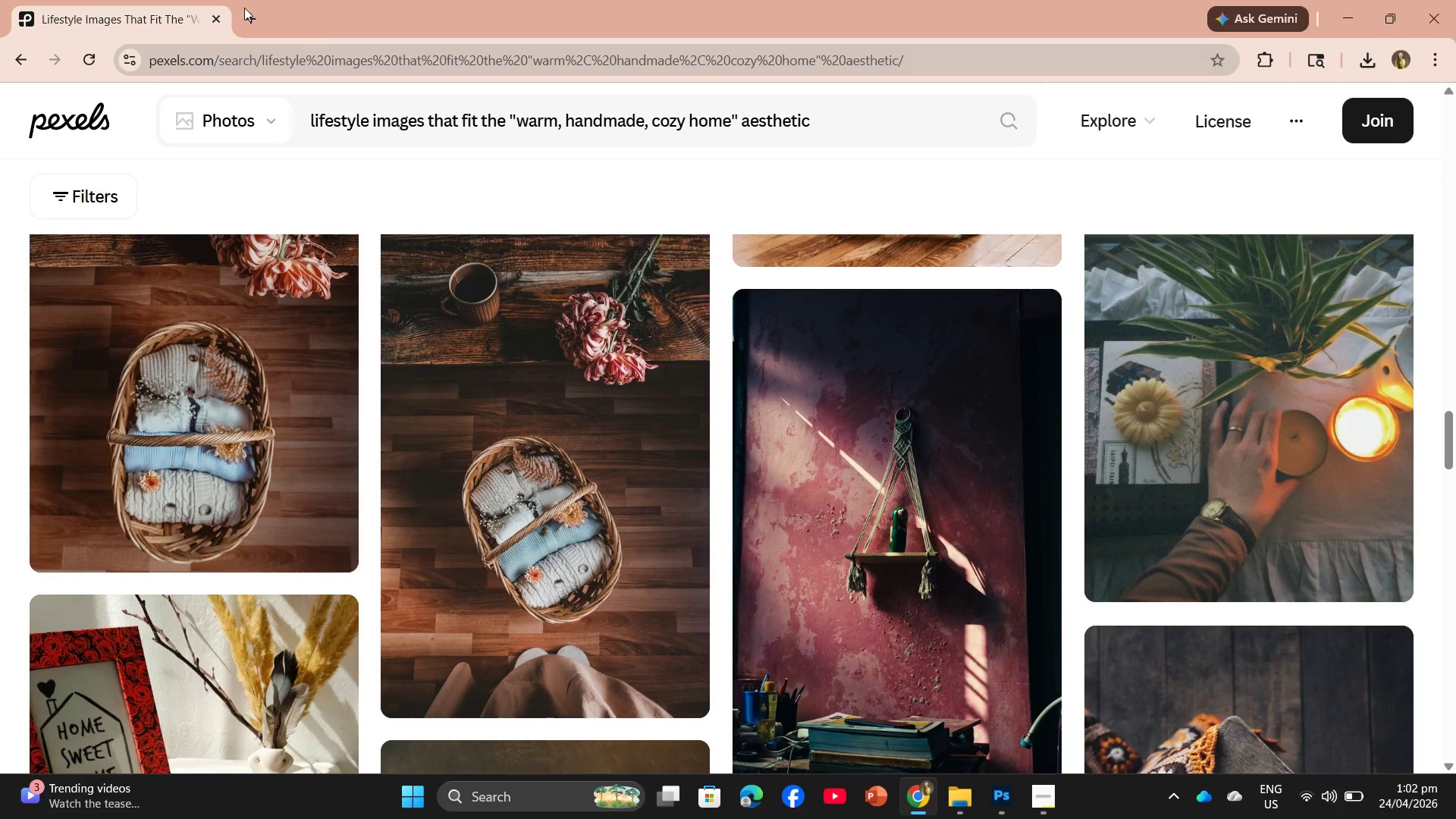 
left_click([246, 15])
 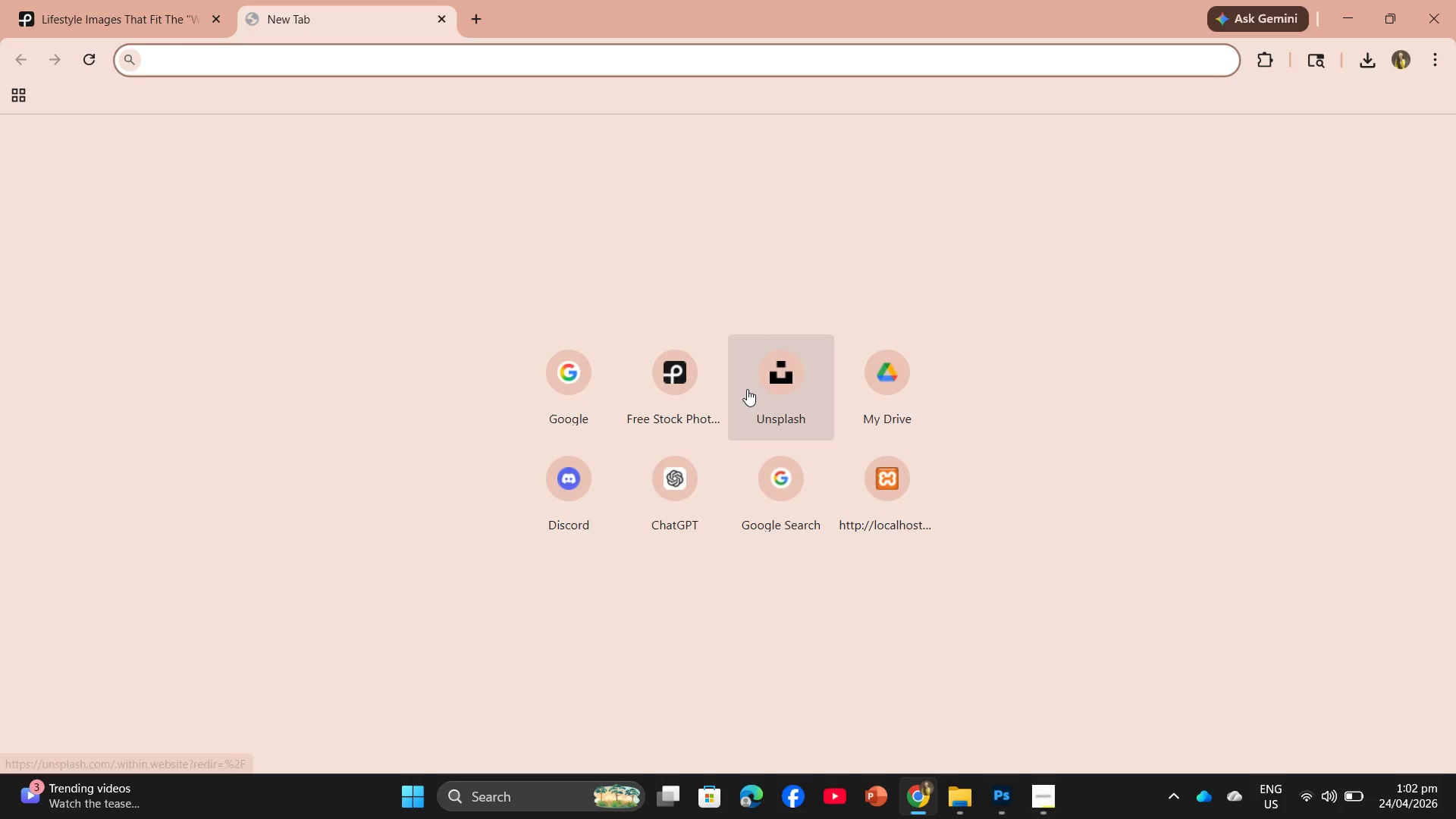 
left_click([749, 385])
 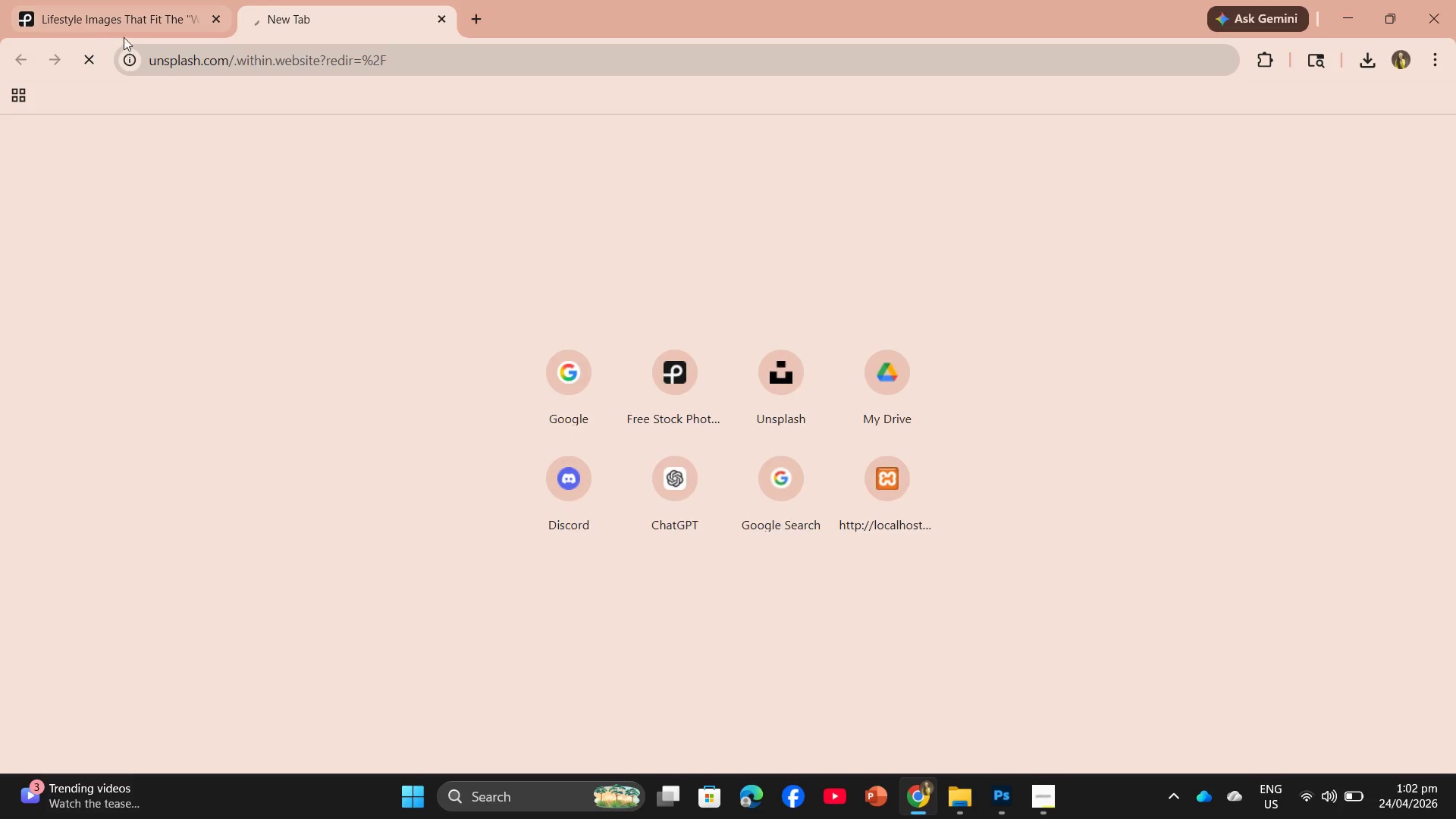 
left_click([124, 30])
 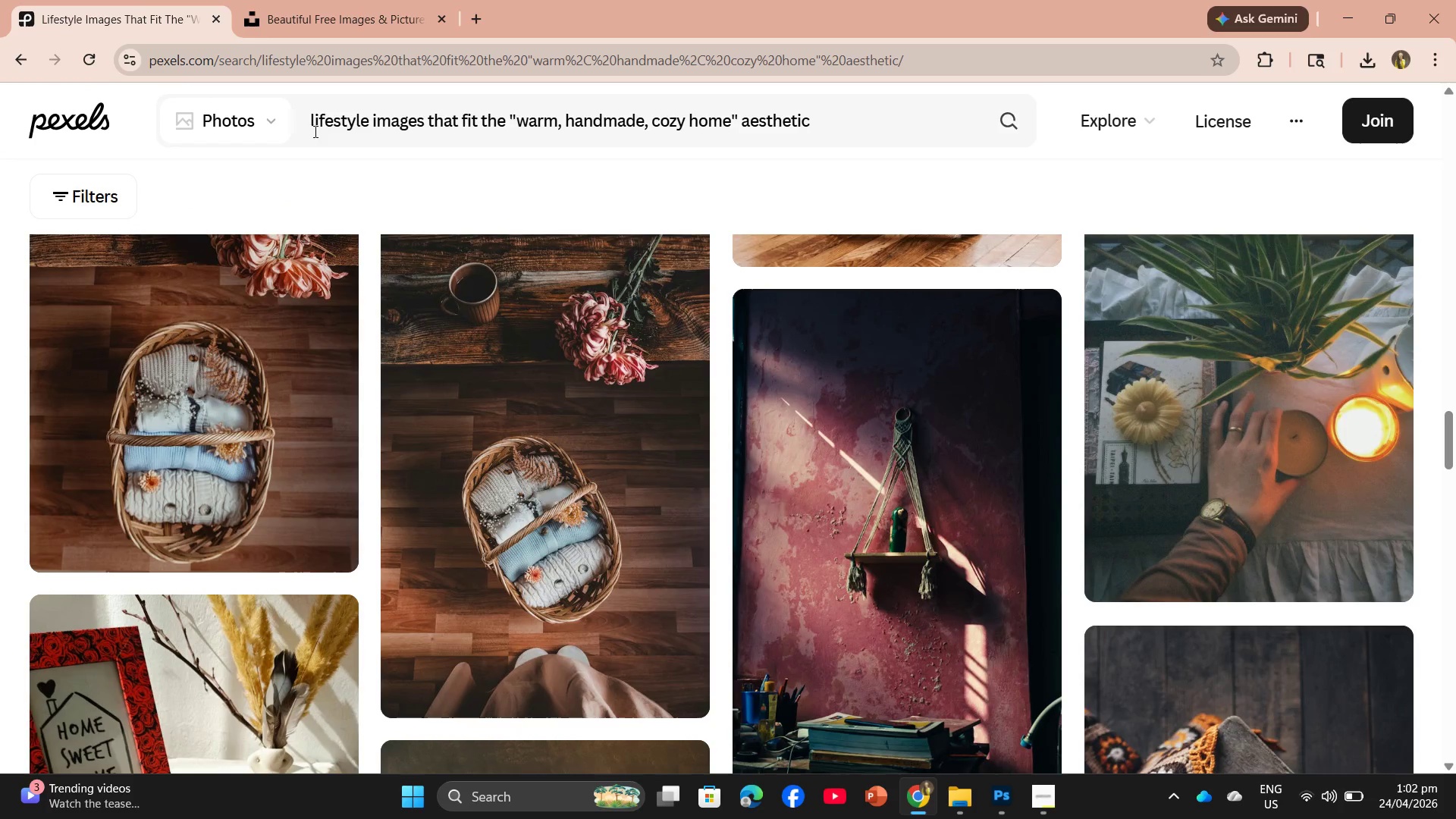 
left_click_drag(start_coordinate=[309, 127], to_coordinate=[890, 110])
 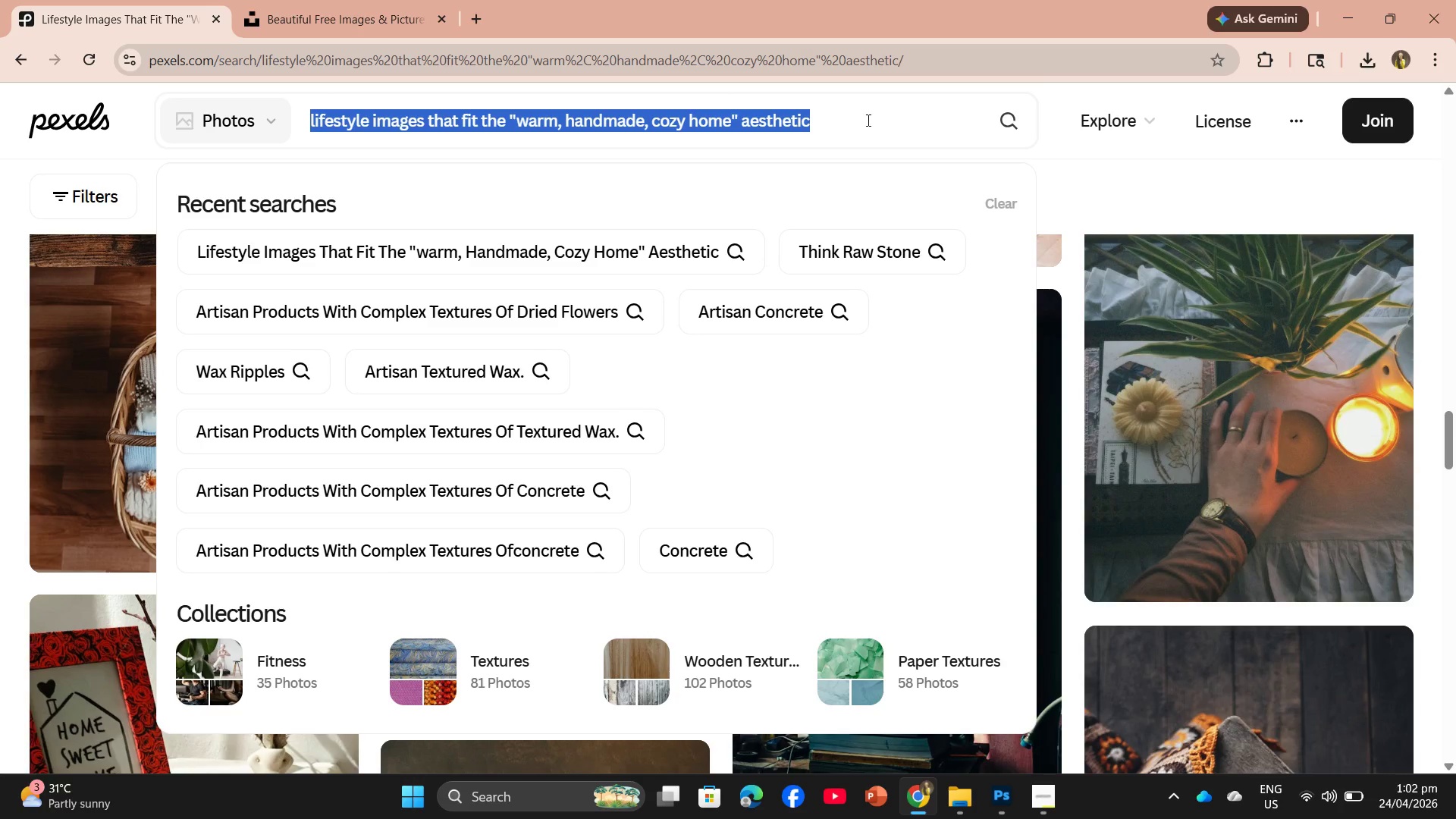 
key(Control+C)
 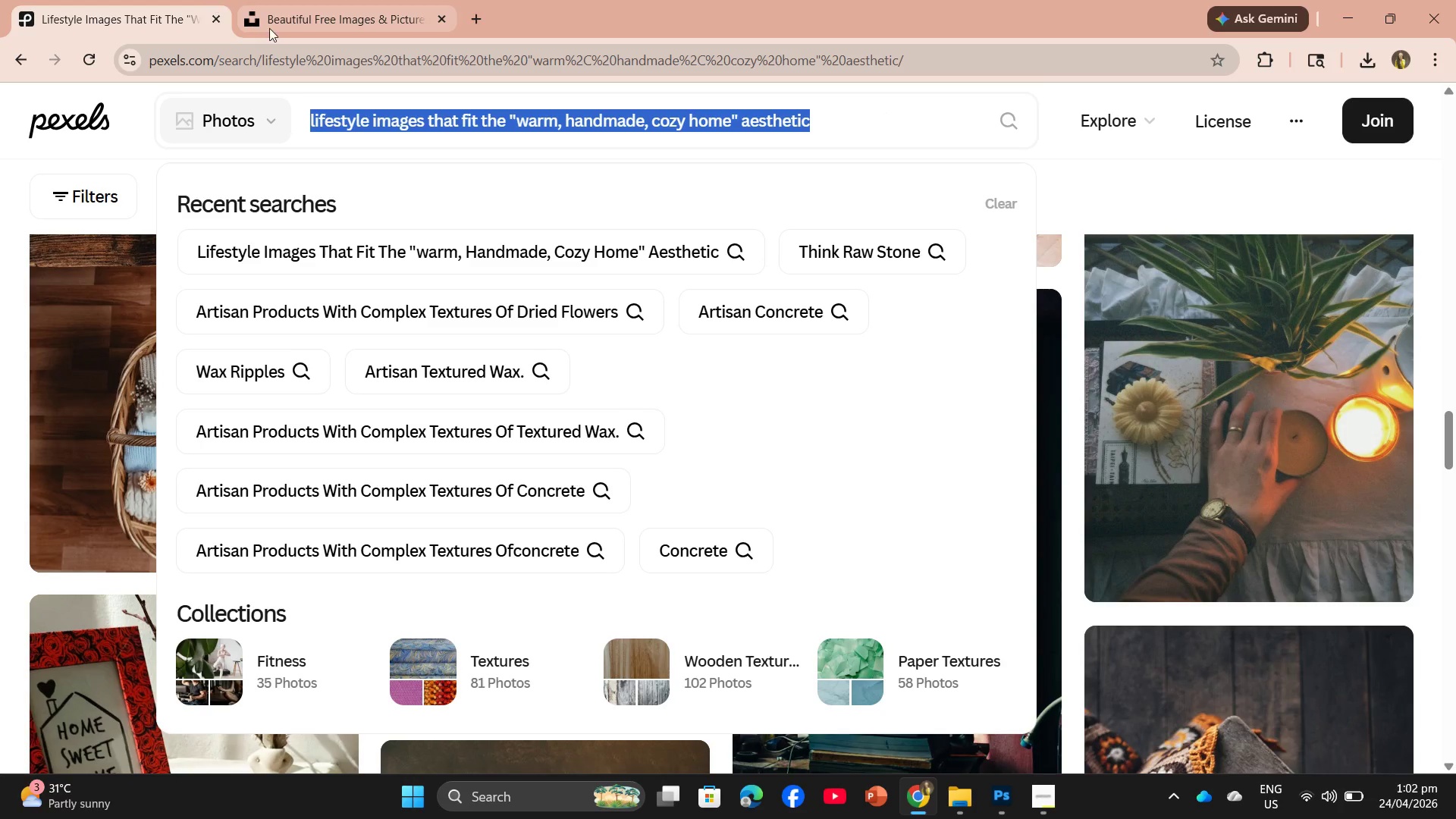 
left_click([271, 28])
 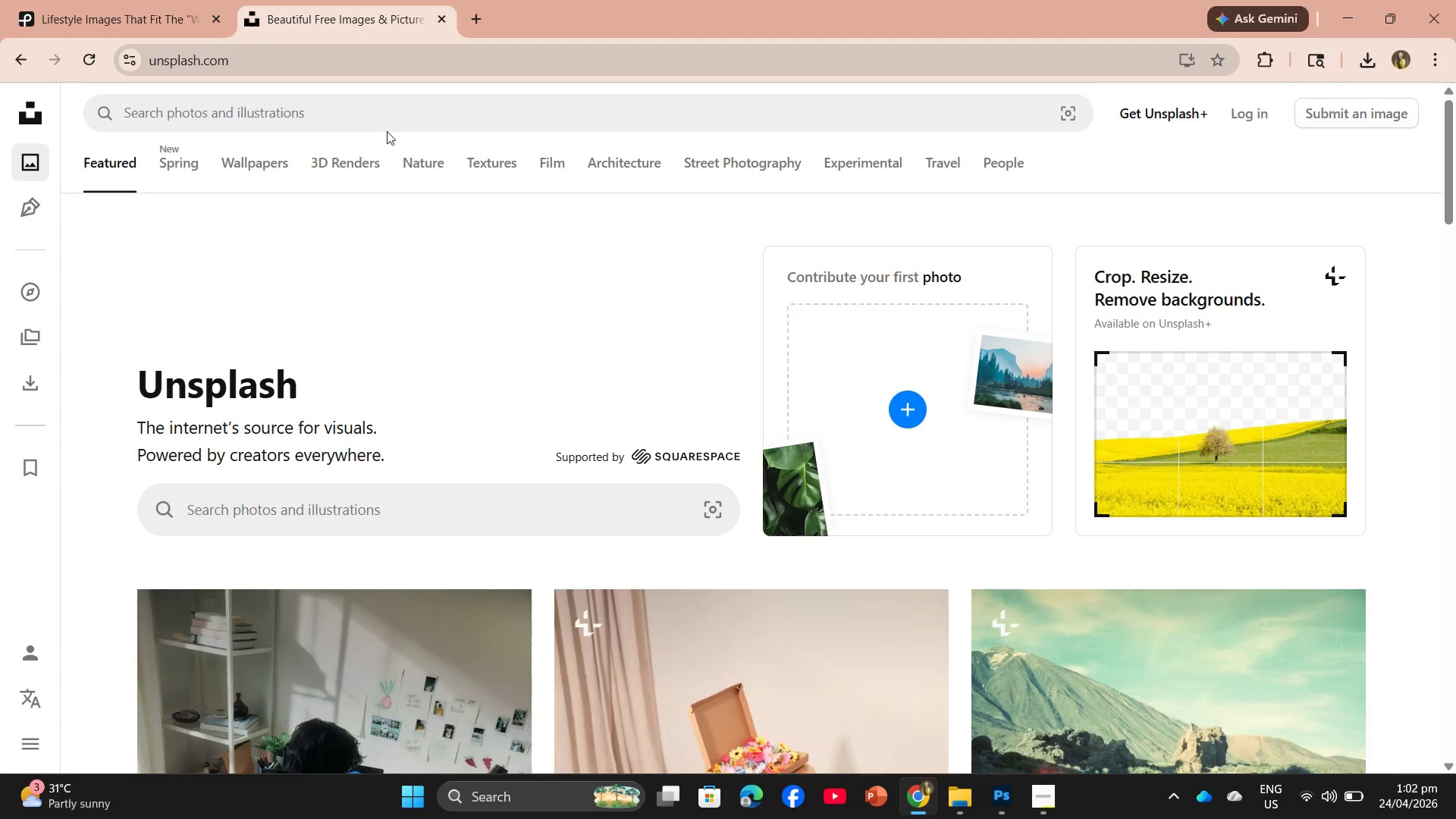 
left_click([392, 128])
 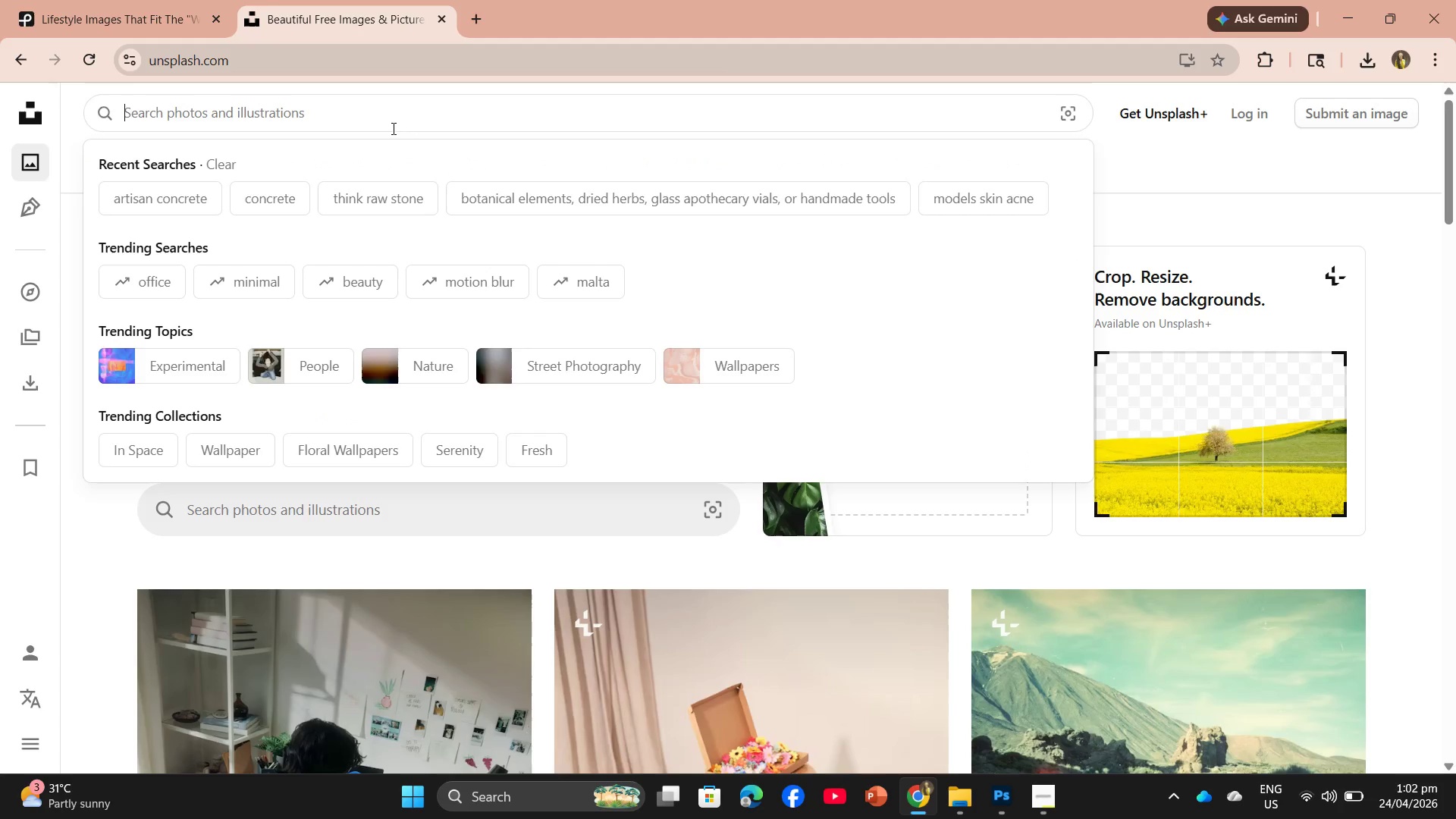 
key(Control+V)
 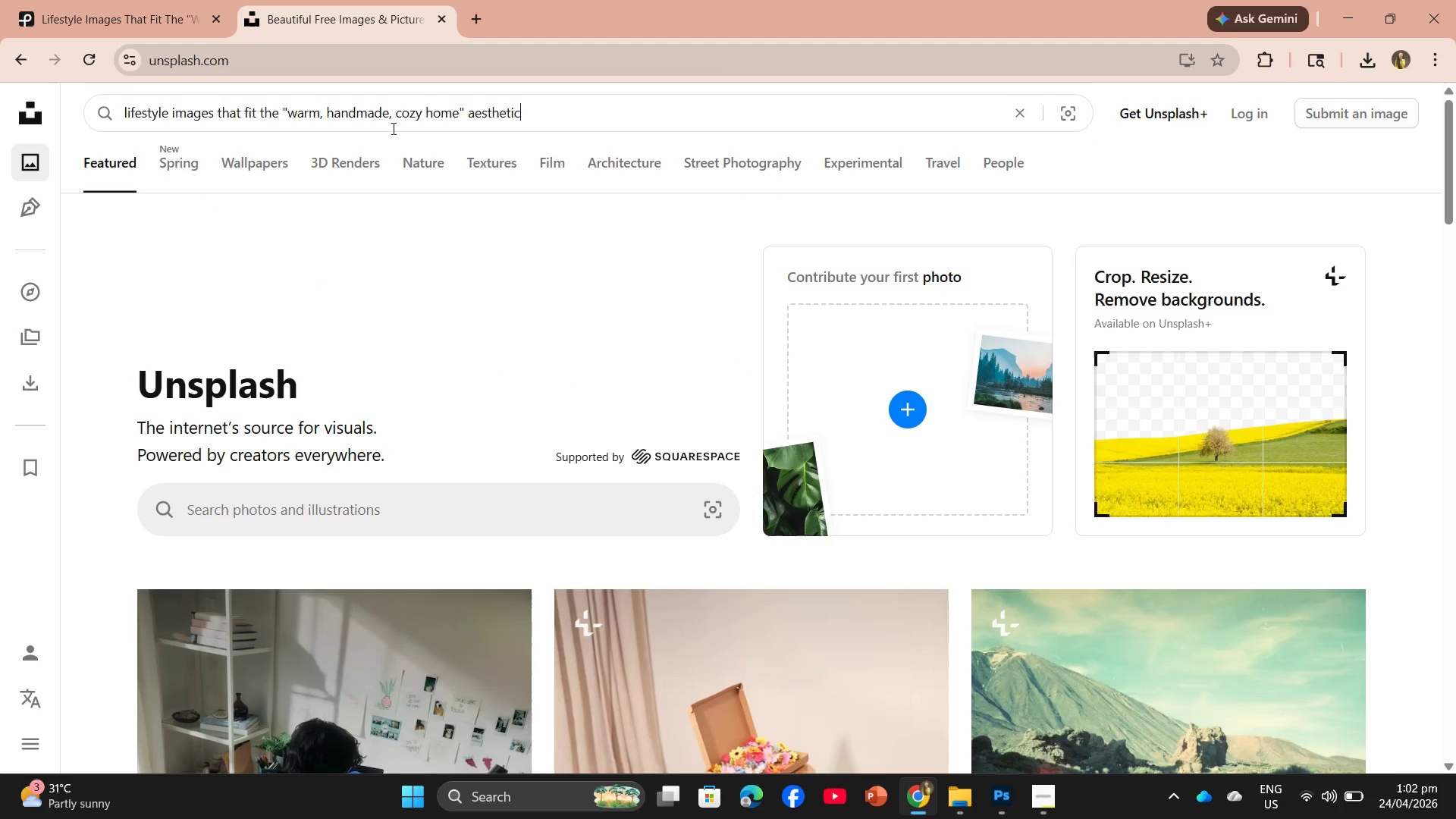 
key(Enter)
 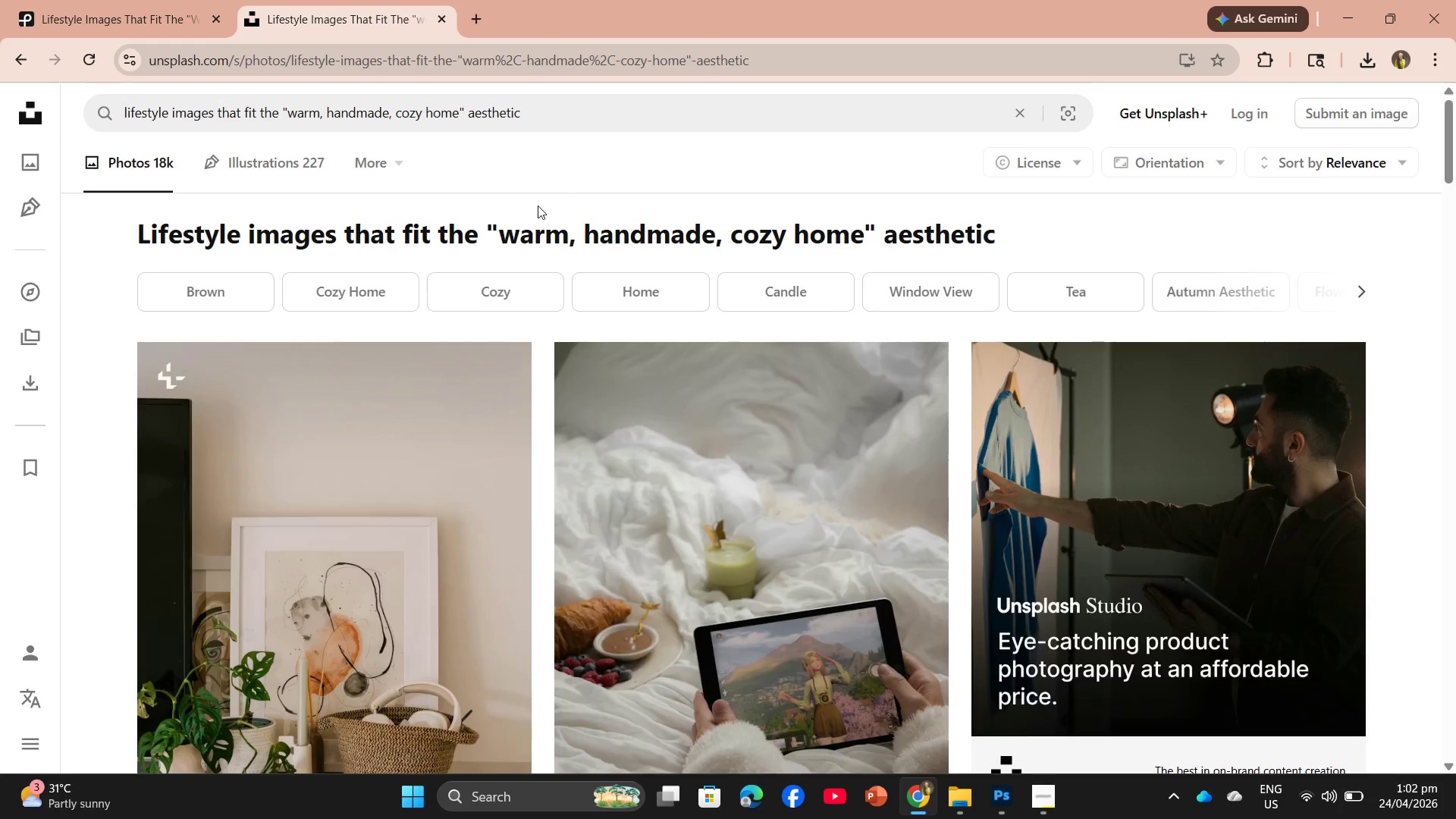 
scroll: coordinate [664, 496], scroll_direction: down, amount: 15.0
 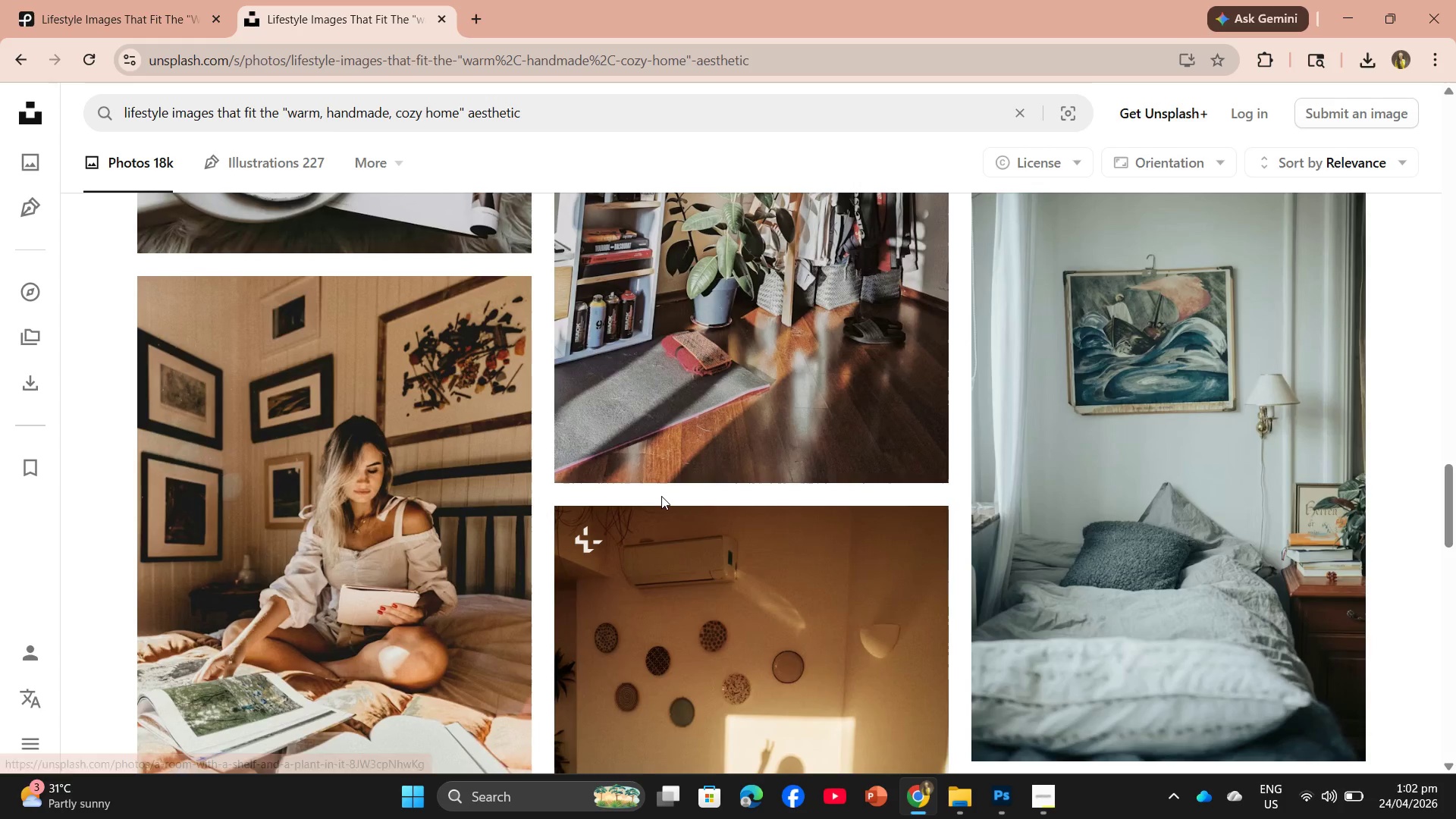 
scroll: coordinate [661, 496], scroll_direction: down, amount: 8.0
 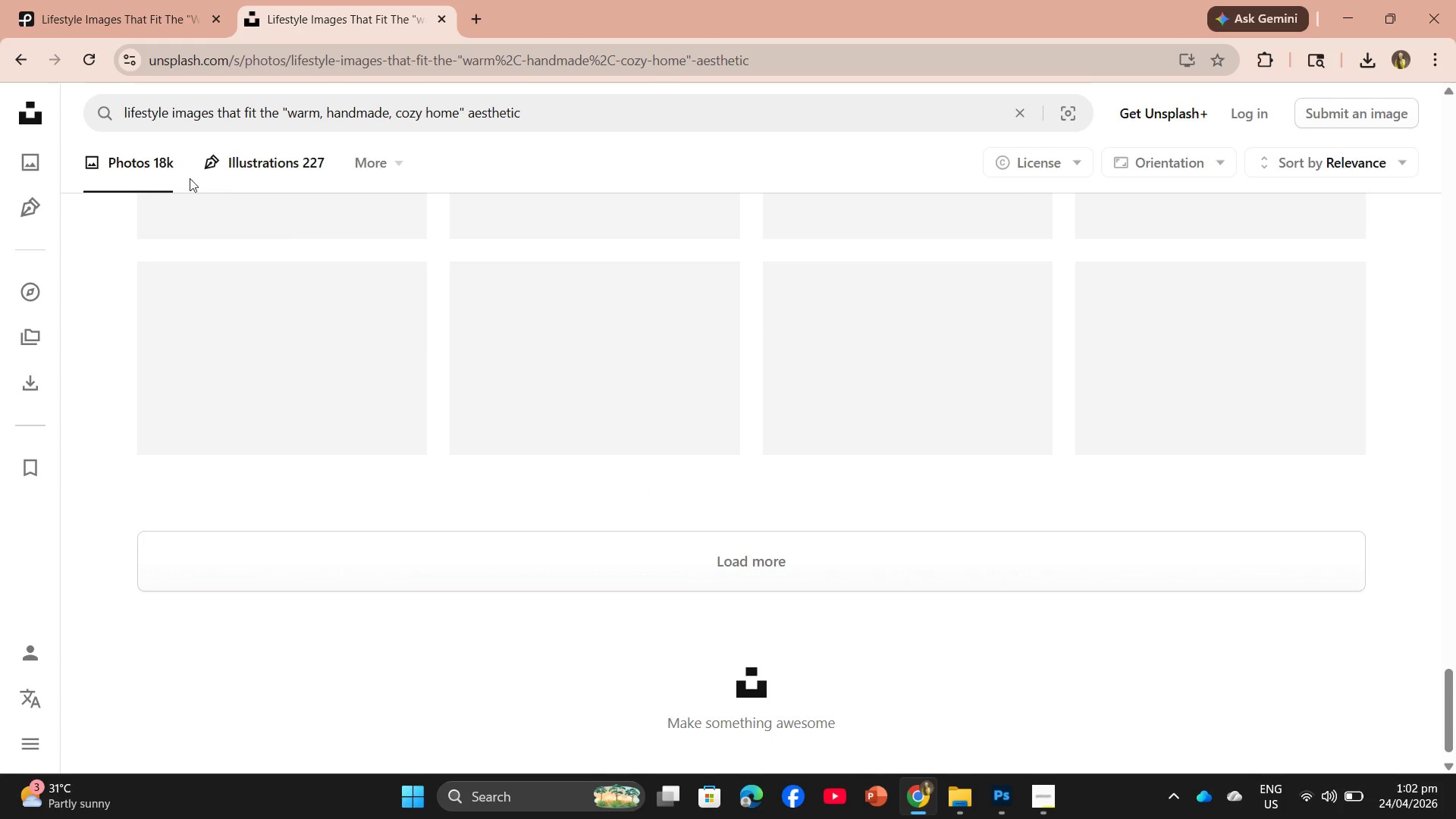 
left_click([157, 168])
 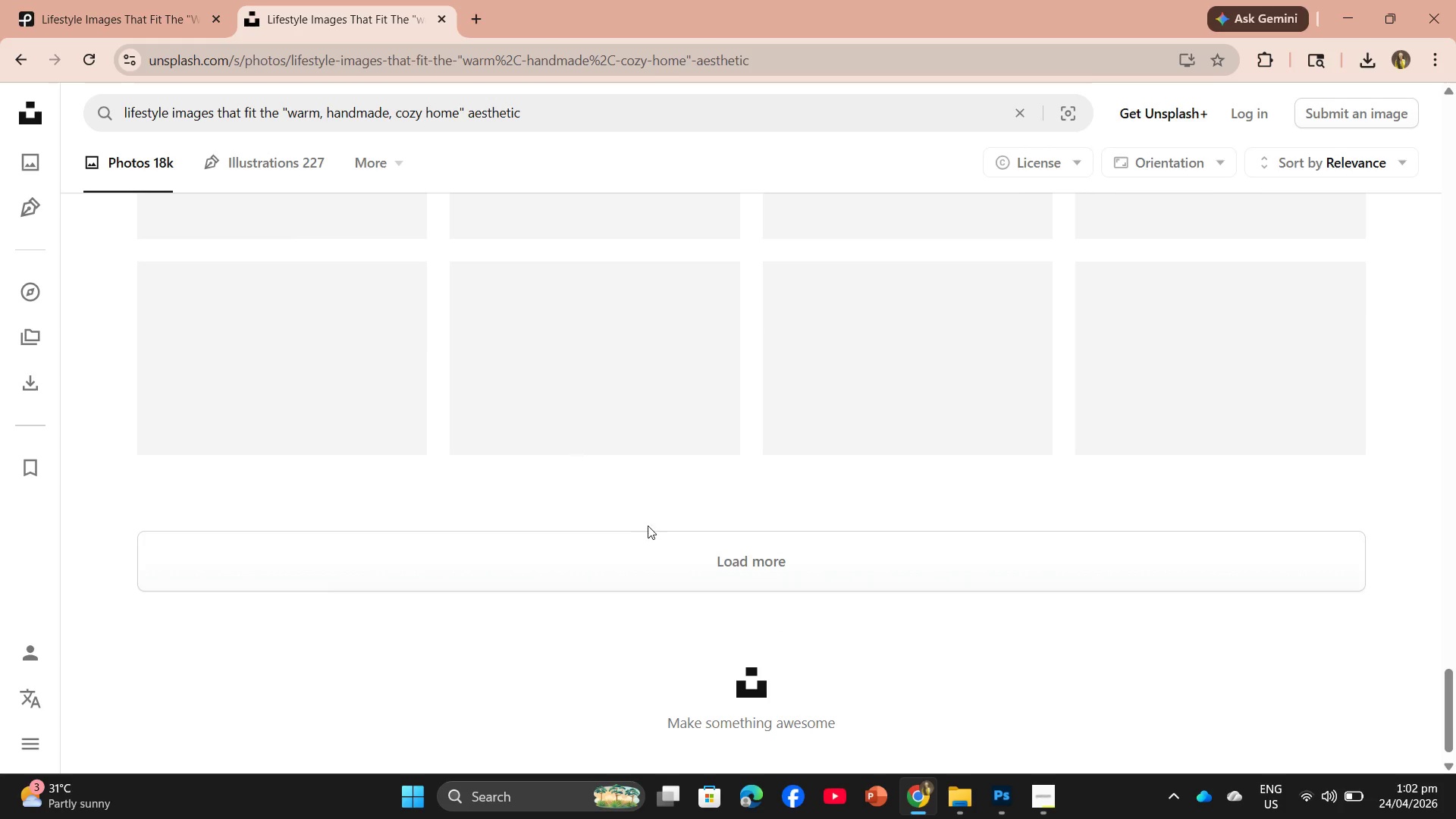 
left_click([717, 561])
 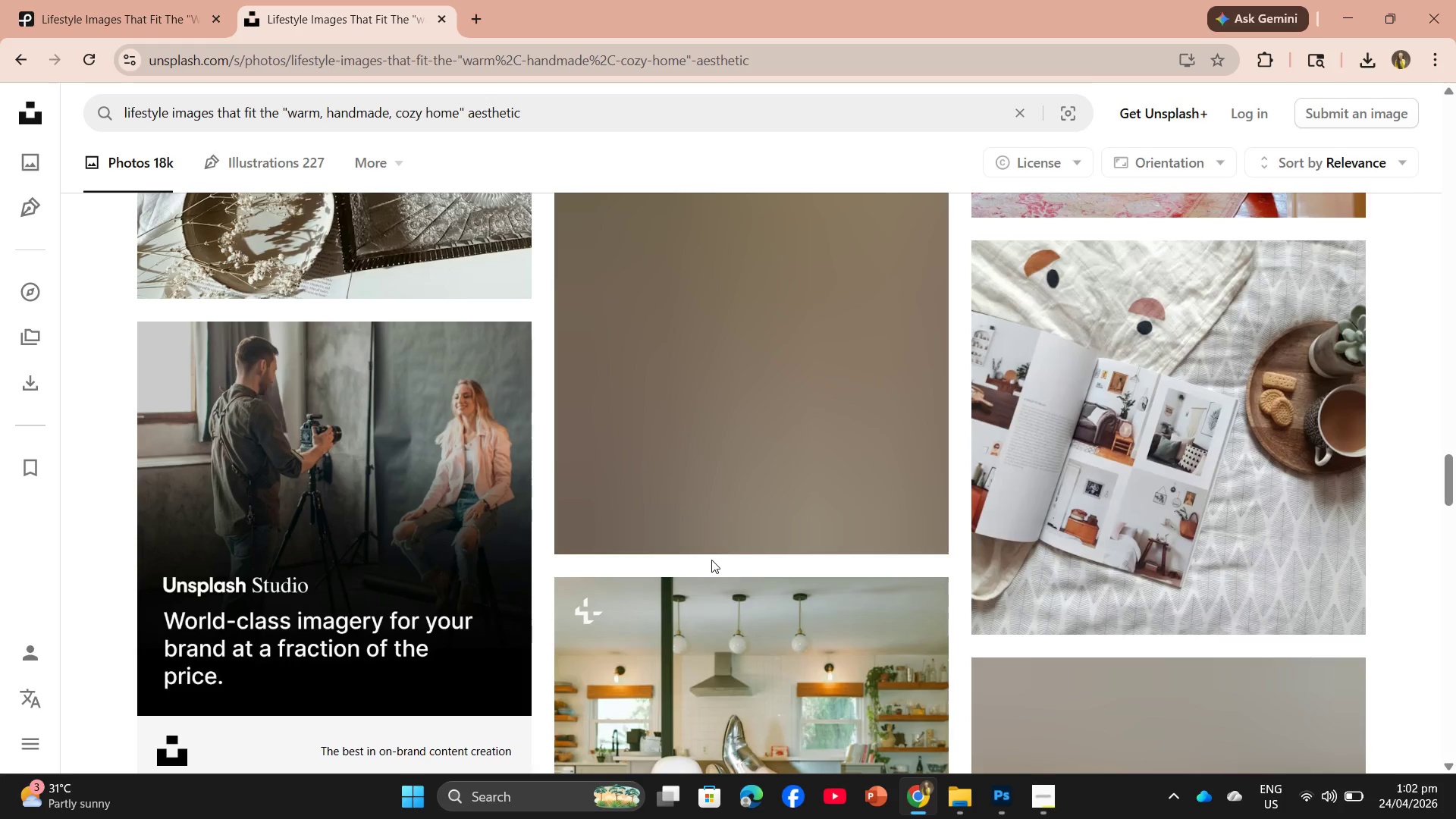 
scroll: coordinate [711, 560], scroll_direction: down, amount: 2.0
 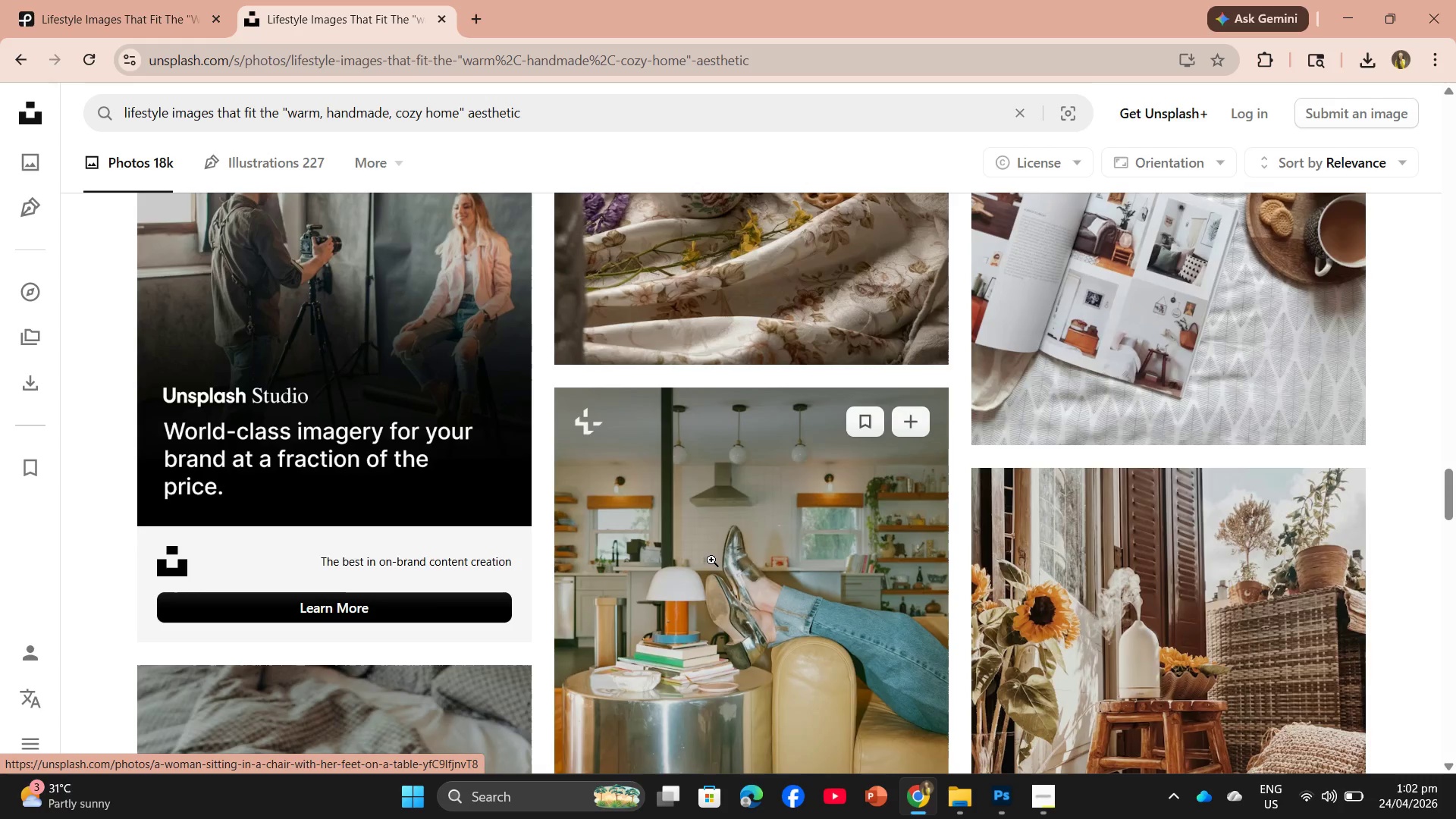 
scroll: coordinate [708, 555], scroll_direction: up, amount: 7.0
 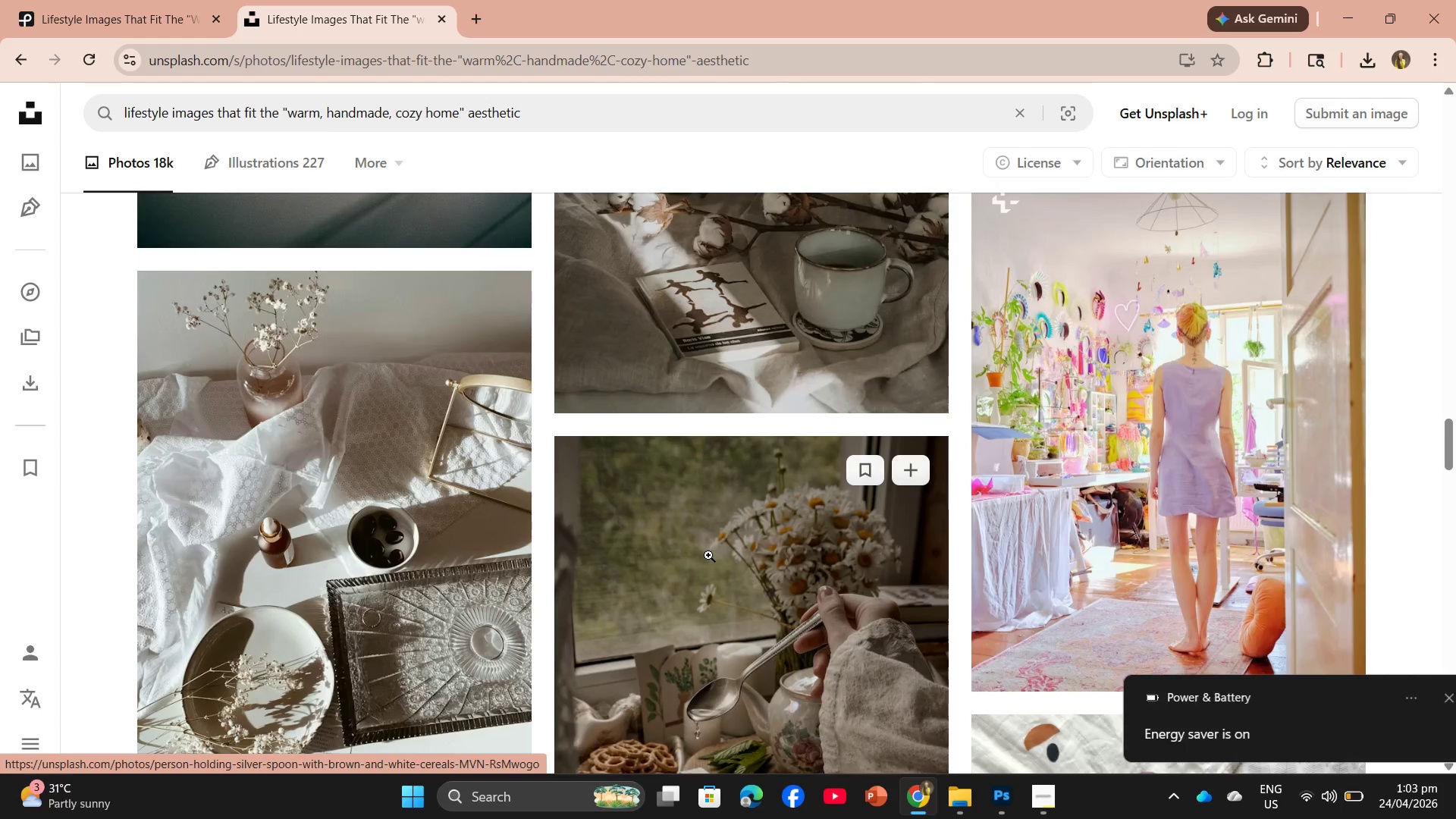 
scroll: coordinate [708, 555], scroll_direction: down, amount: 6.0
 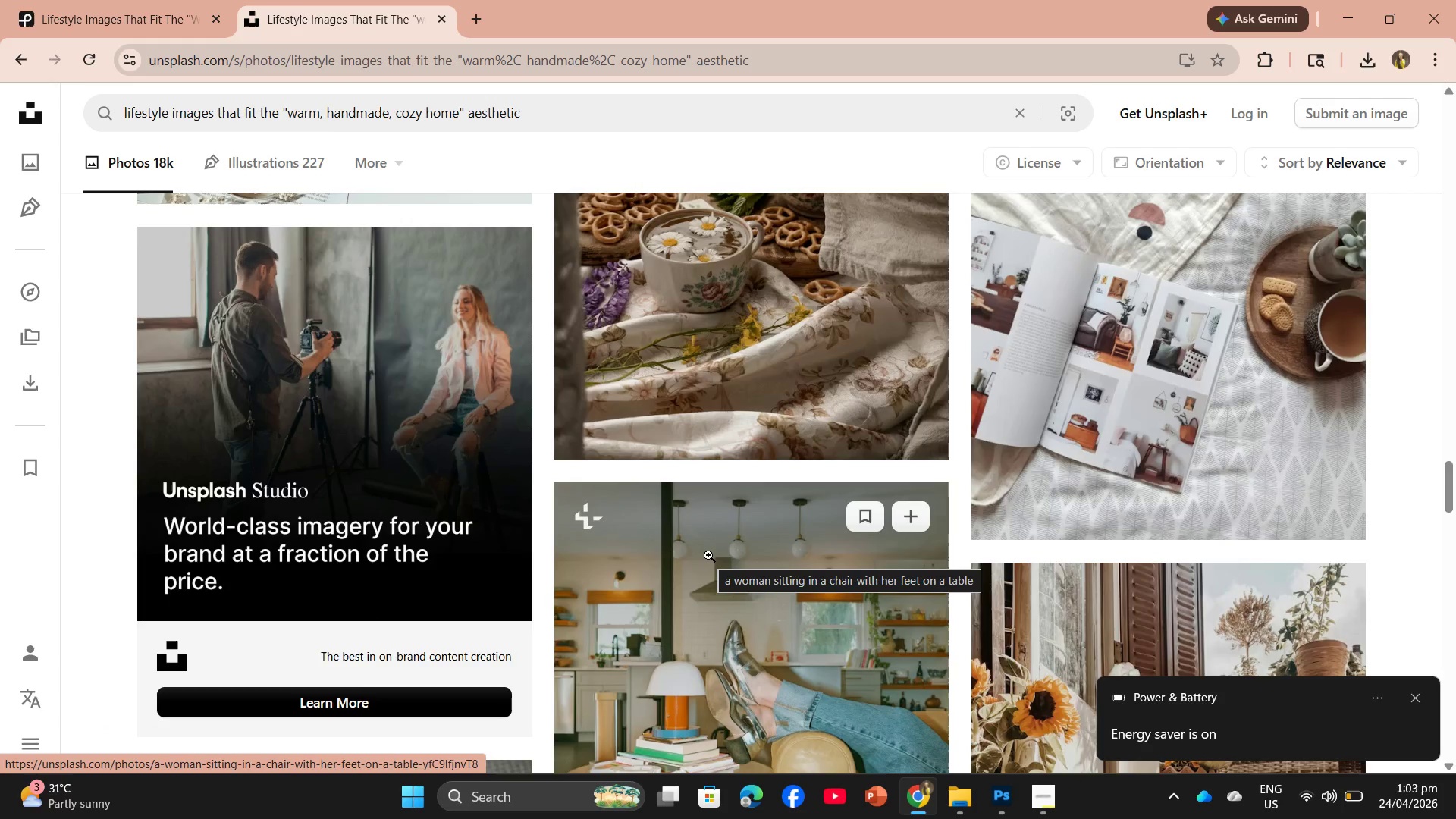 
wait(12.27)
 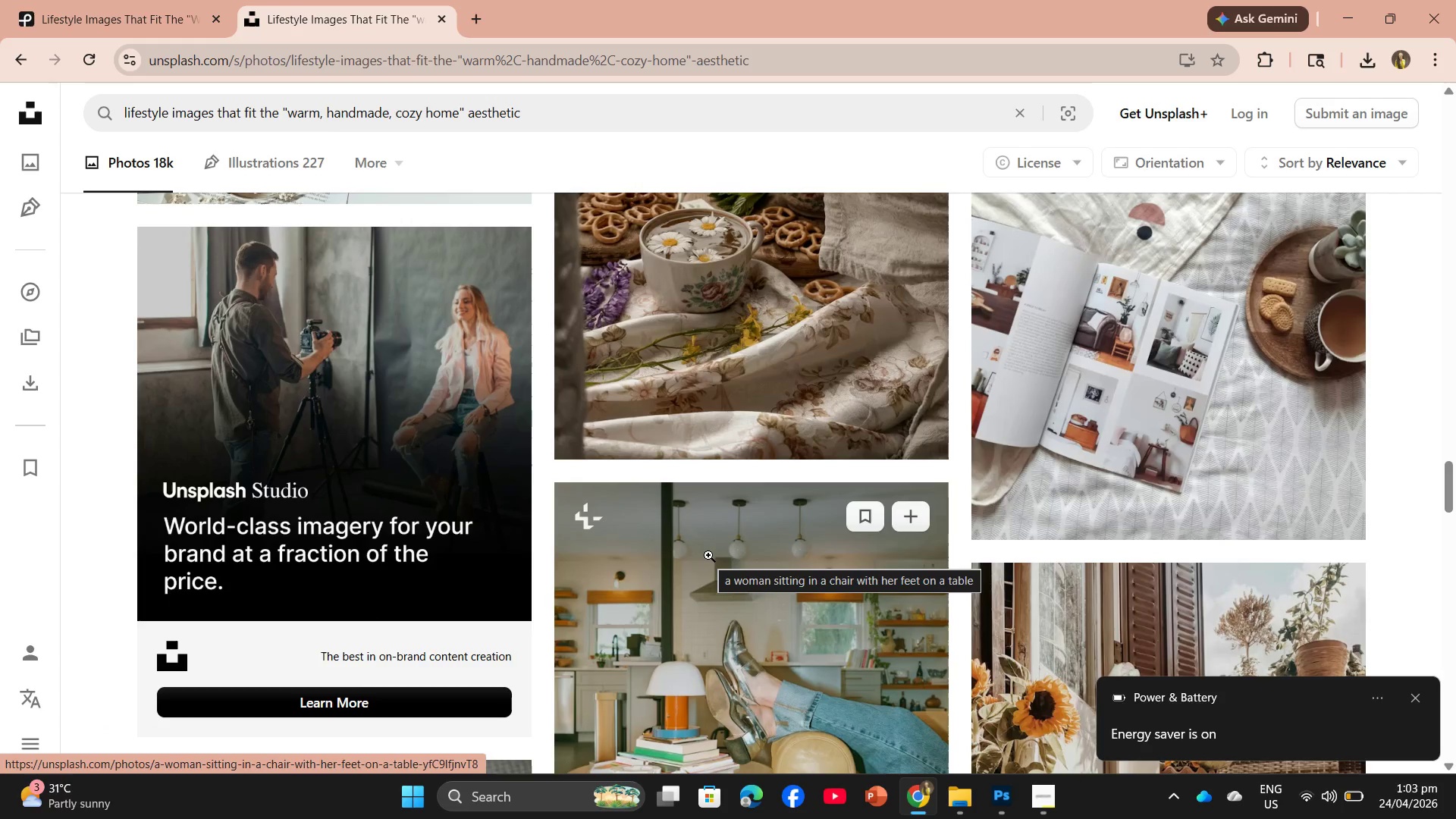 
scroll: coordinate [776, 514], scroll_direction: down, amount: 27.0
 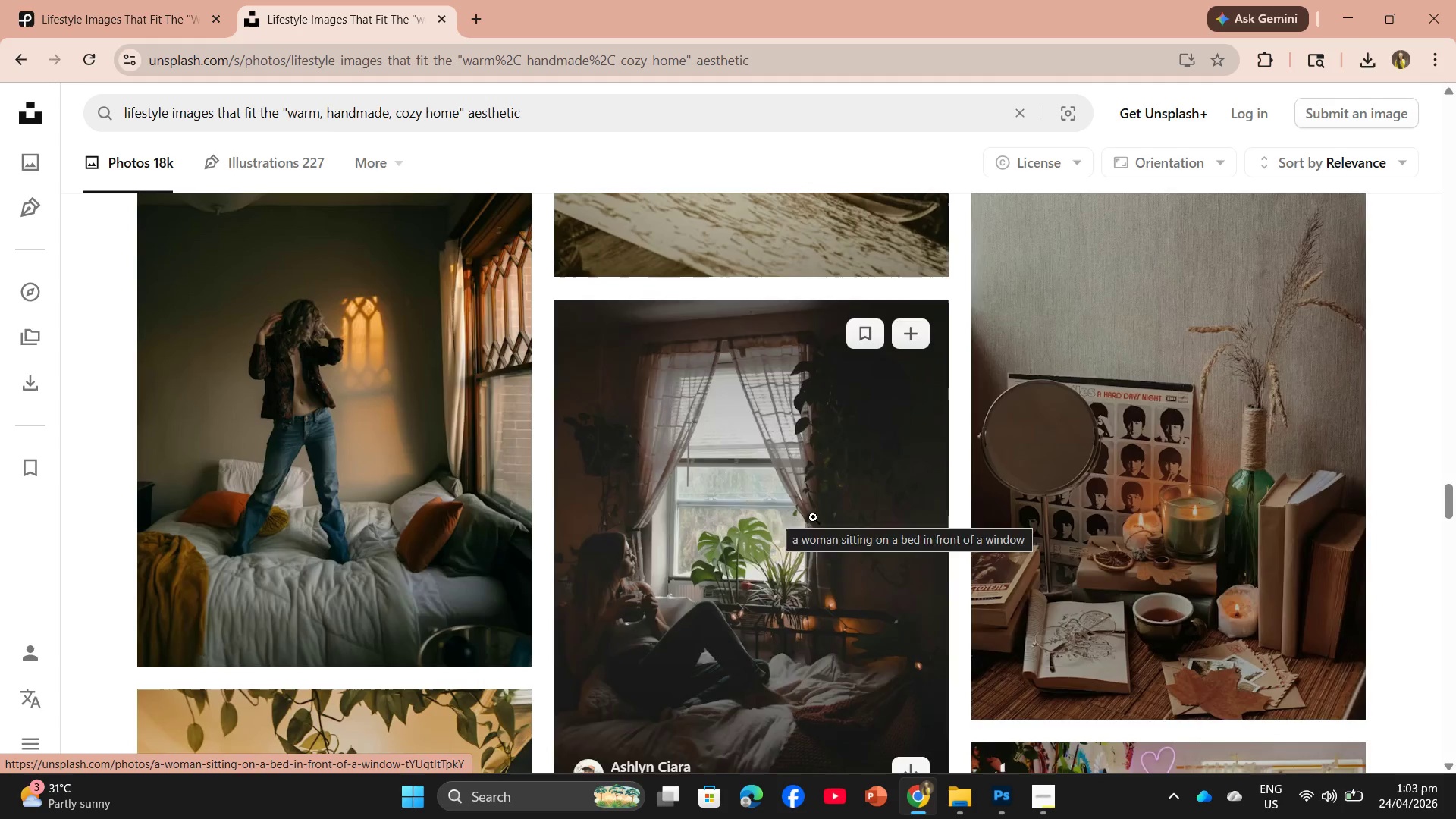 
left_click([1109, 535])
 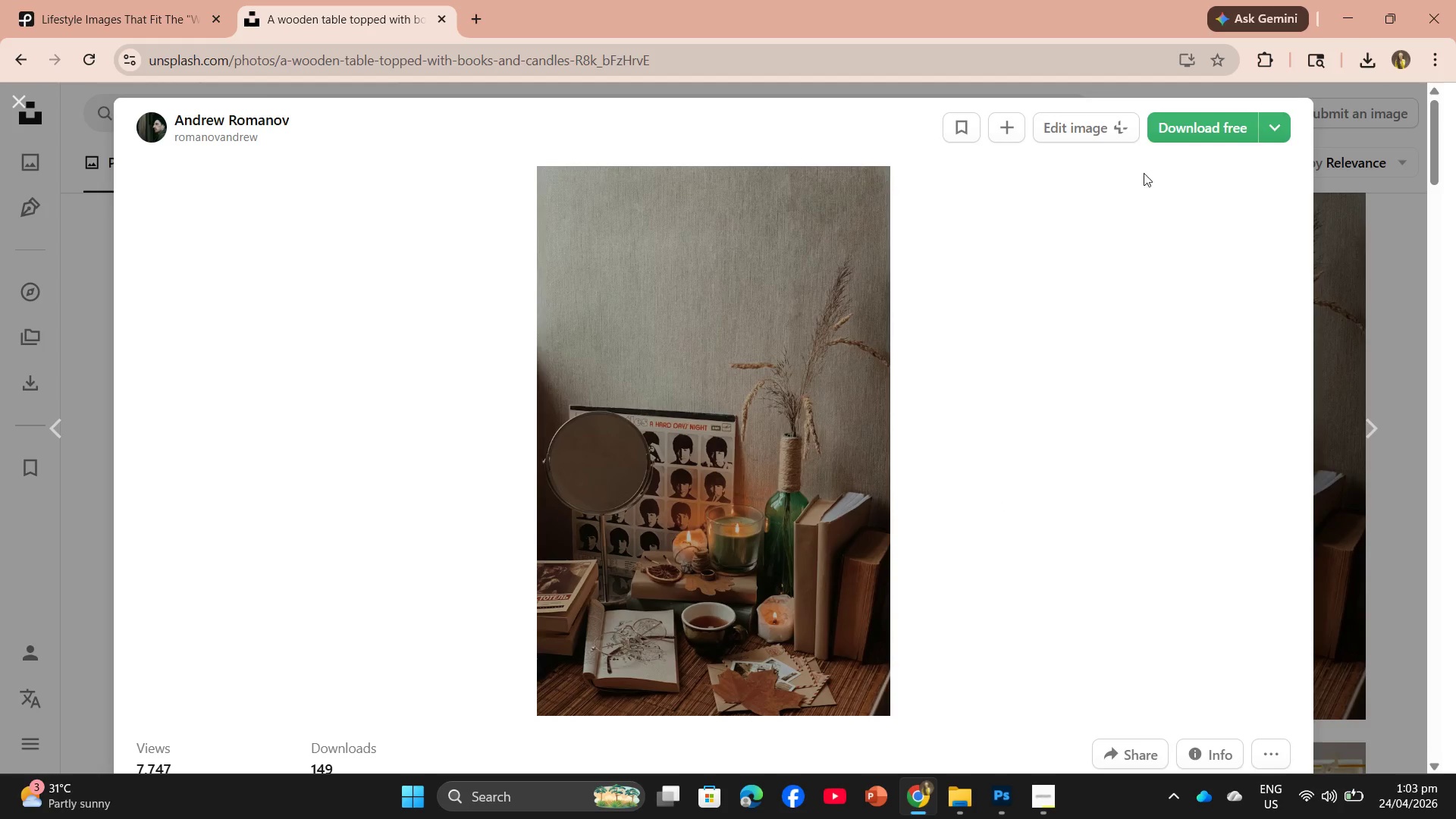 
left_click([1174, 138])